 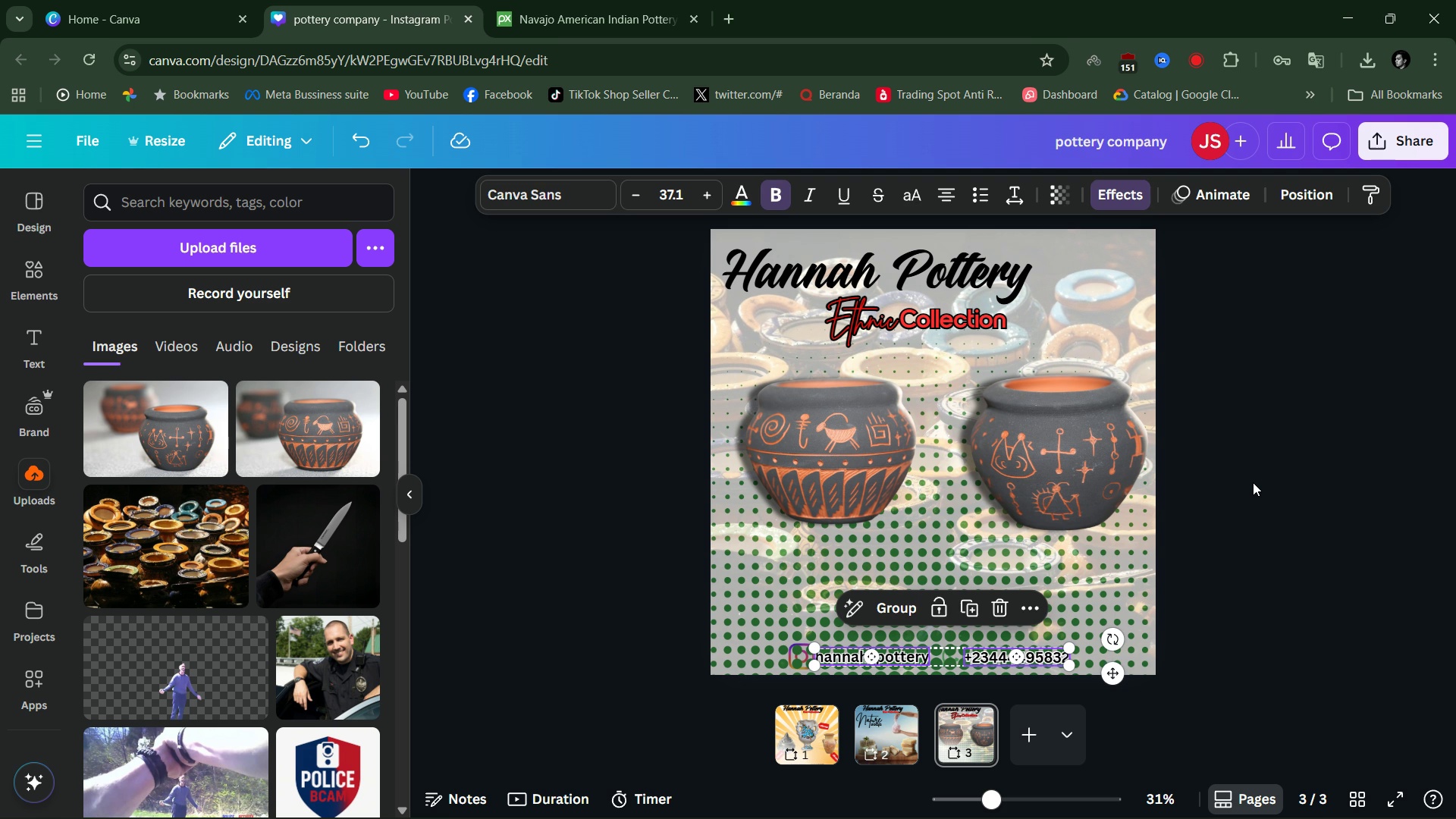 
left_click([1253, 482])
 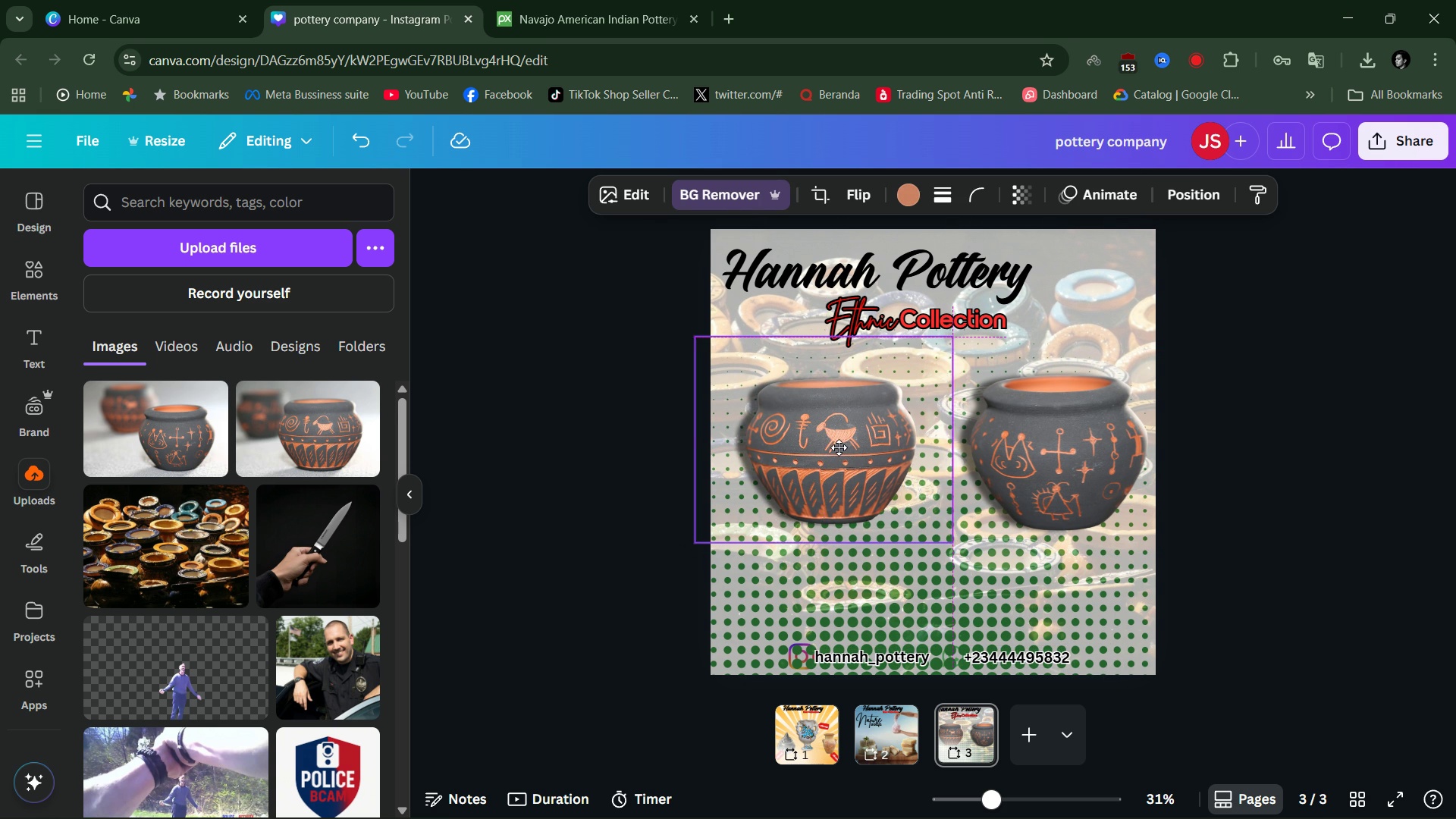 
left_click([1261, 491])
 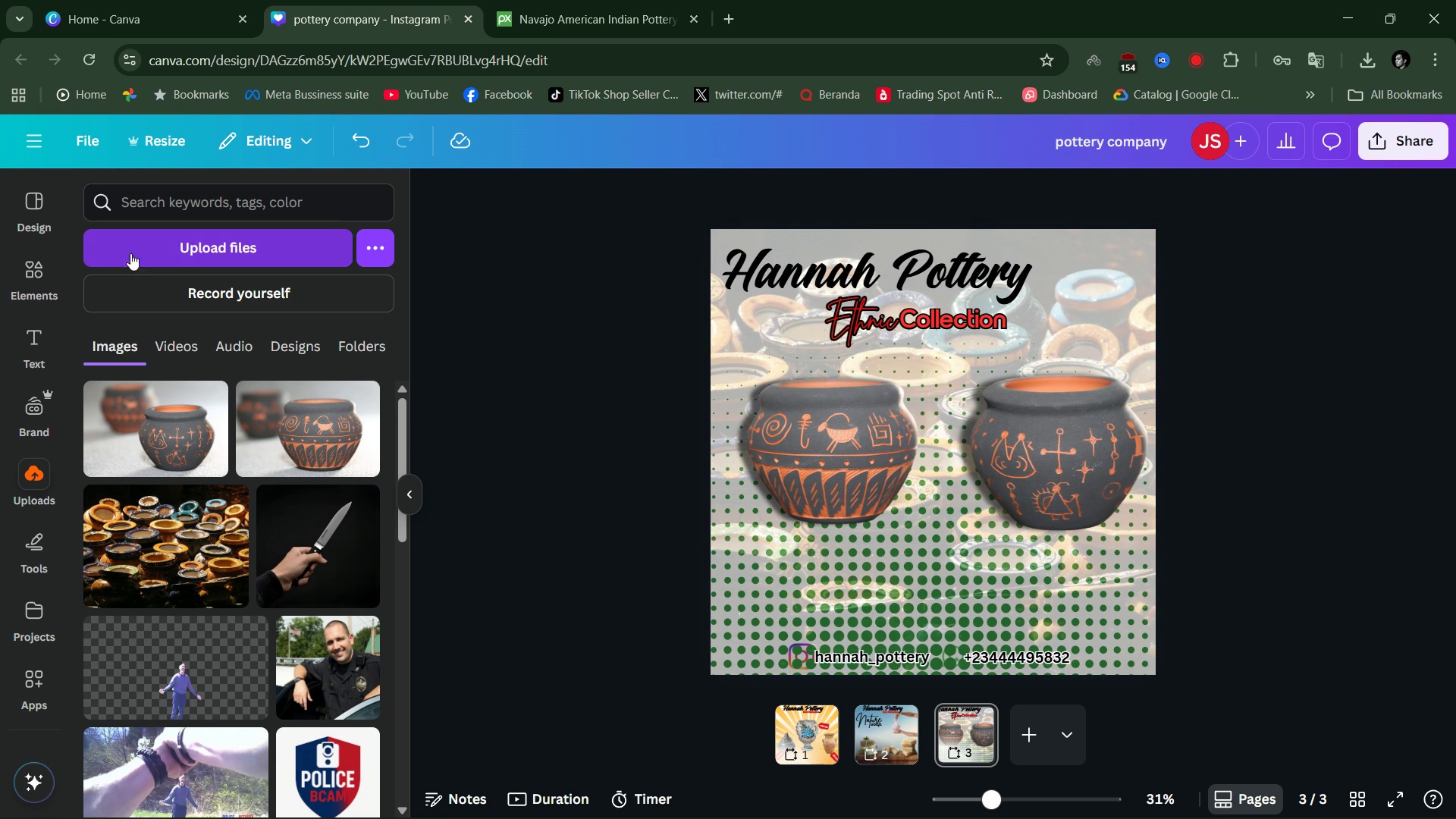 
left_click([38, 334])
 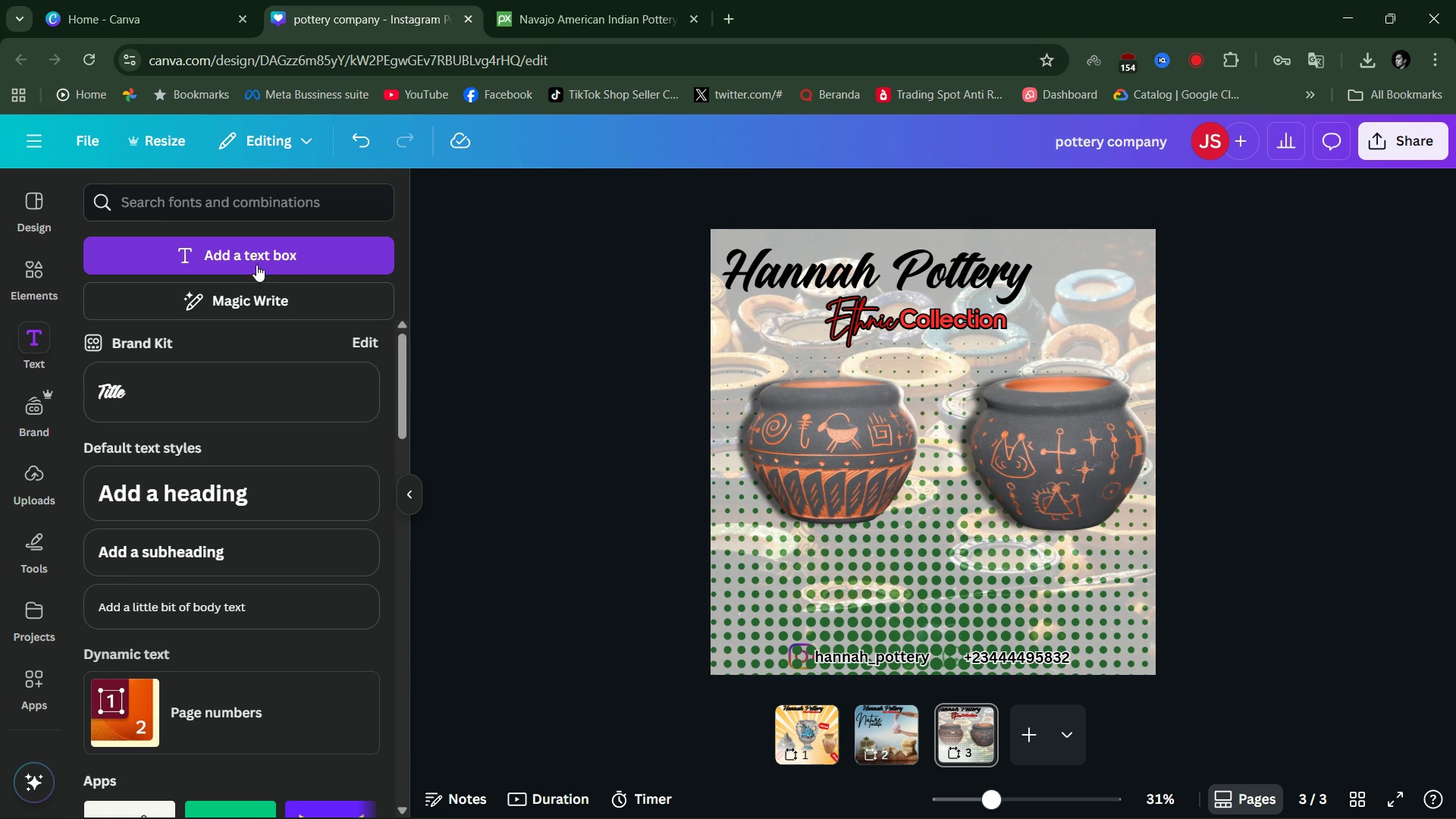 
left_click([256, 263])
 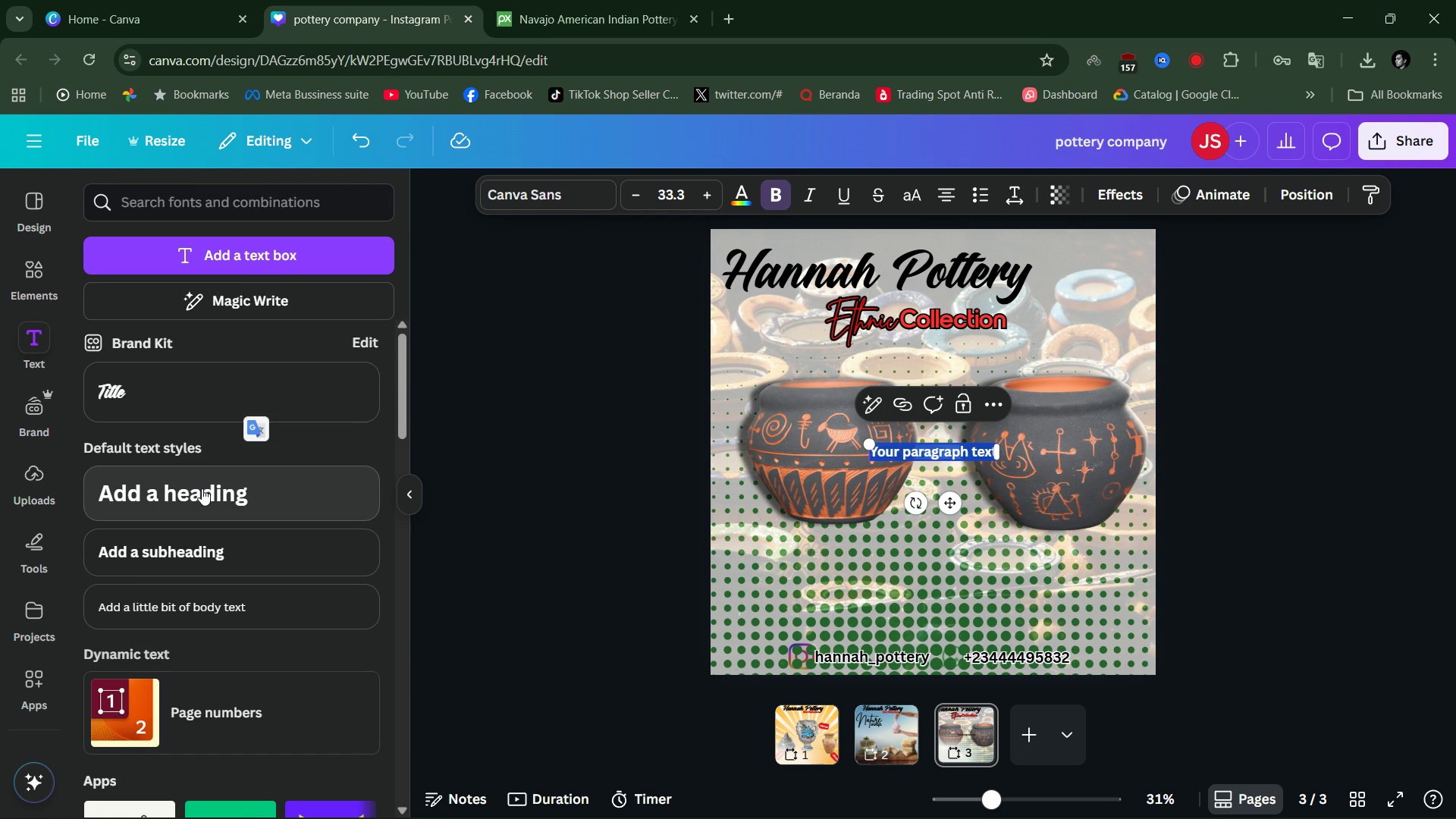 
left_click([1205, 456])
 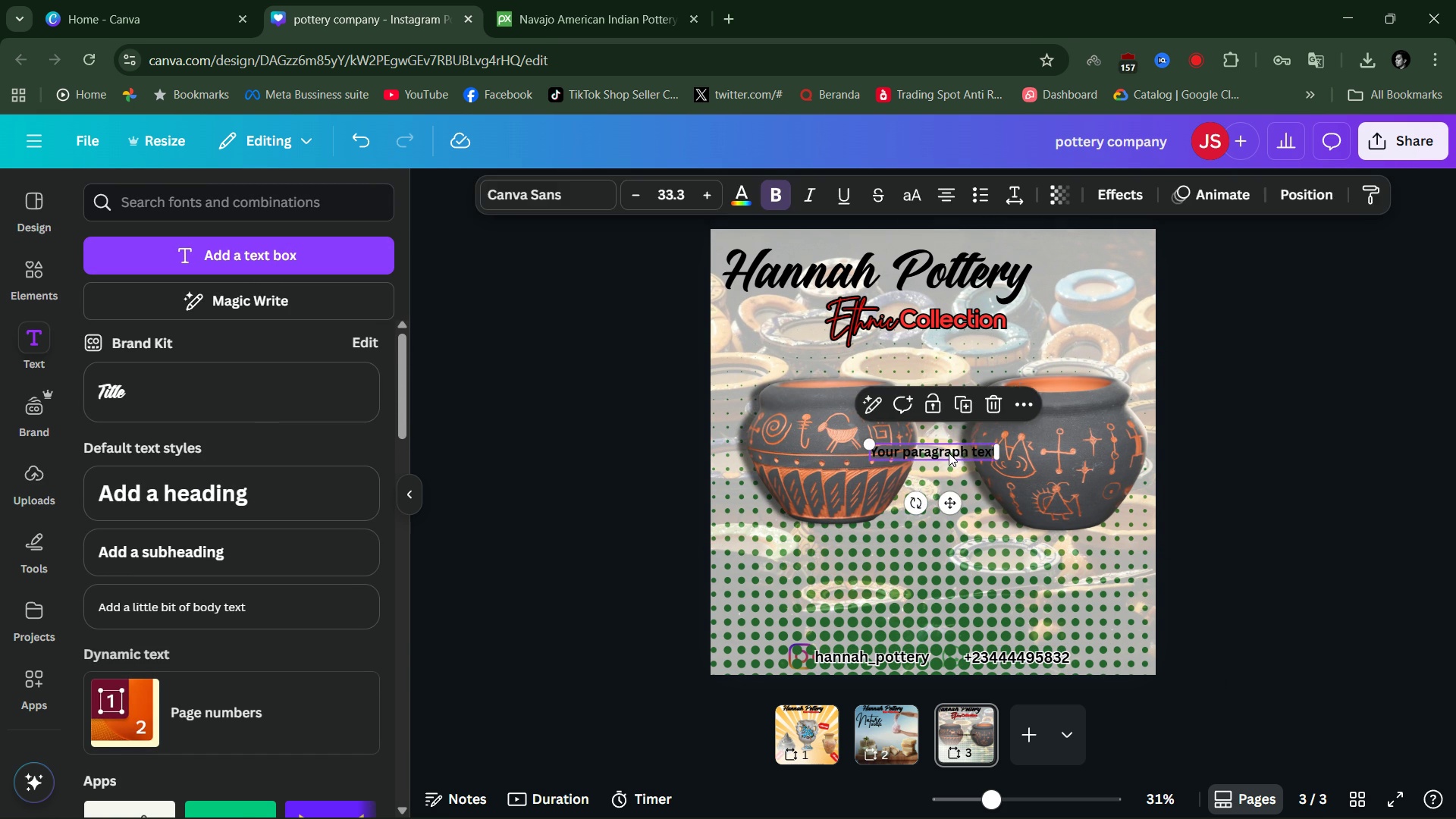 
left_click([949, 453])
 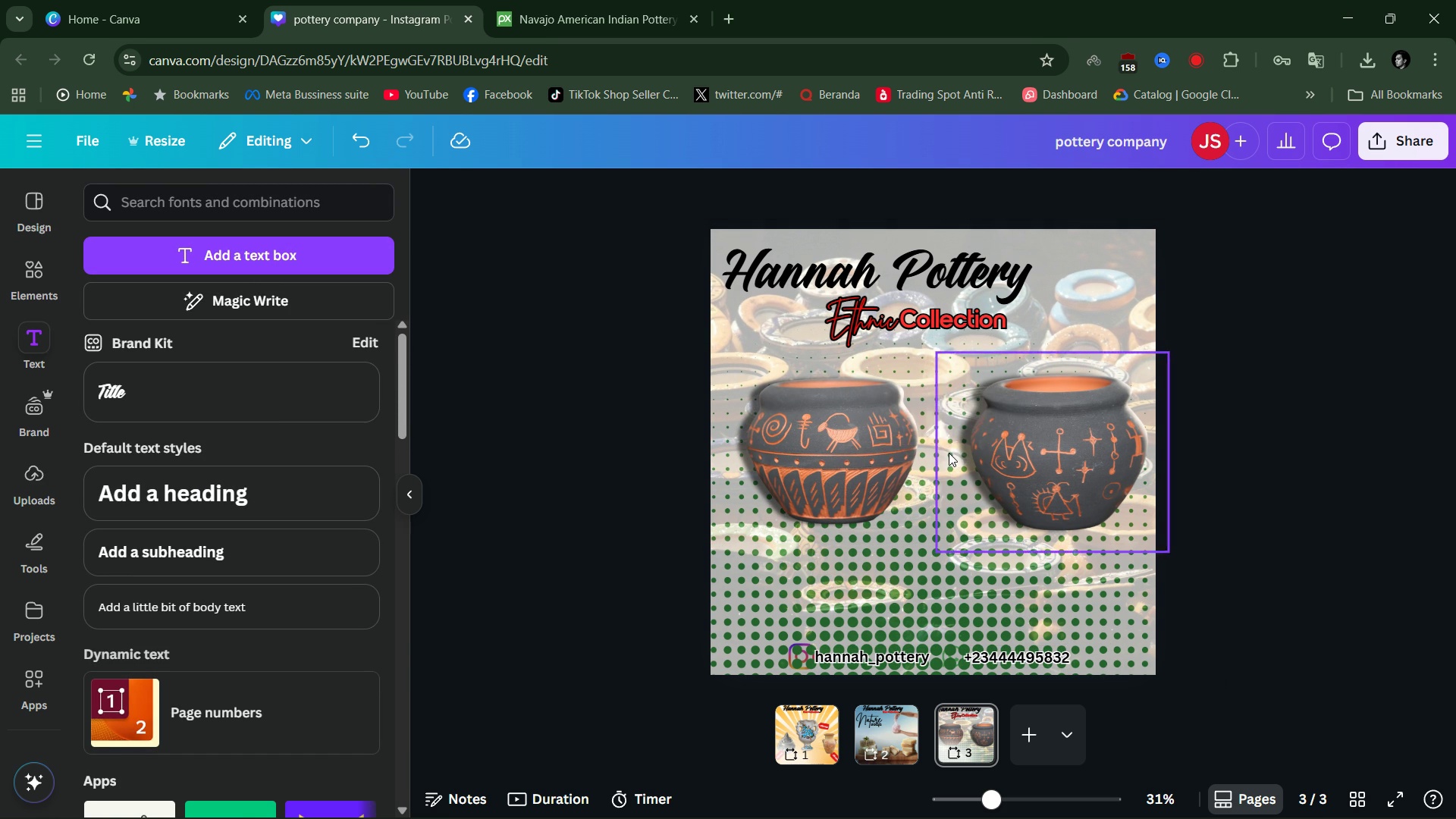 
key(Backspace)
type(Navajo Claypot)